 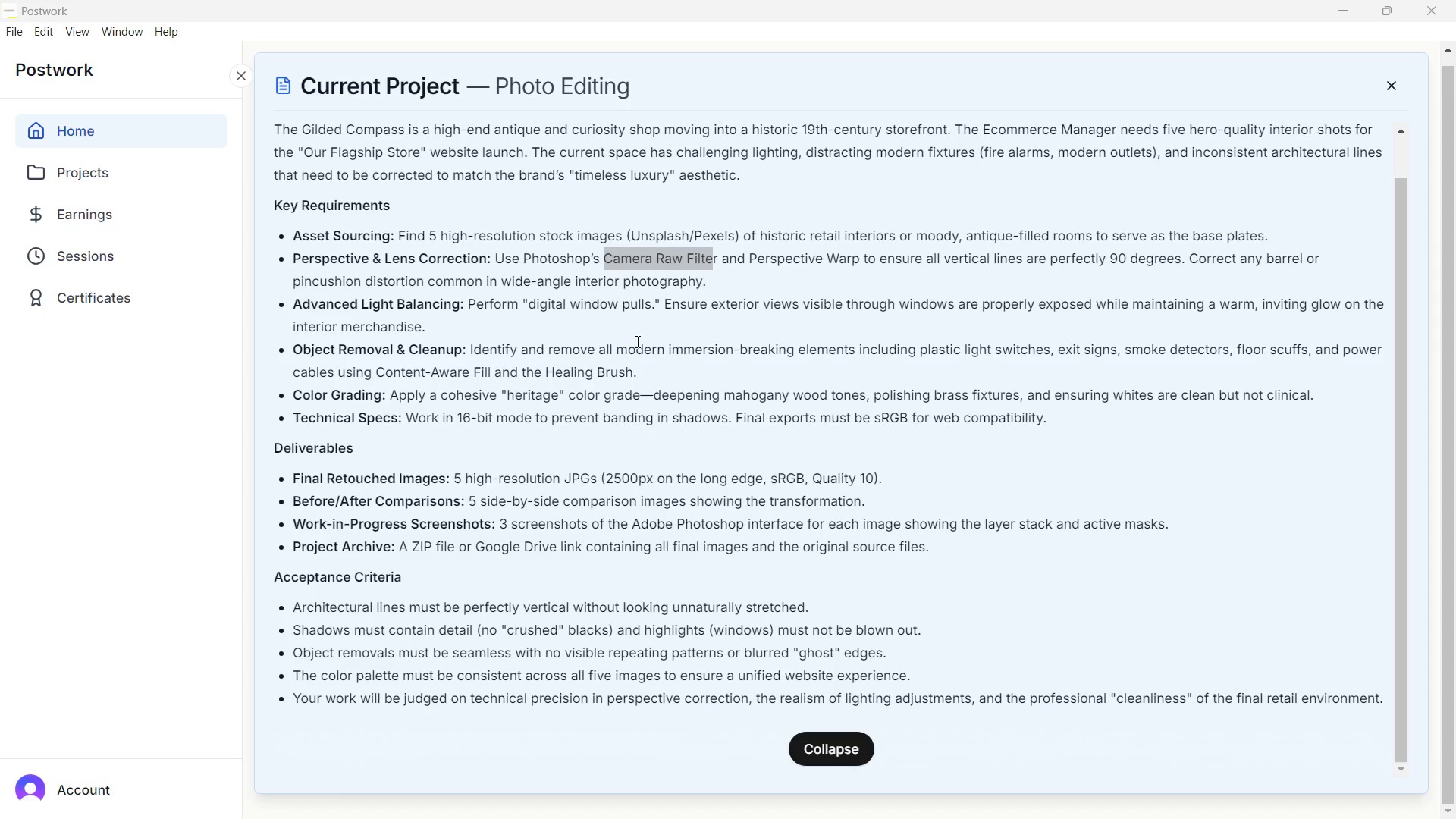 
key(Alt+Tab)
 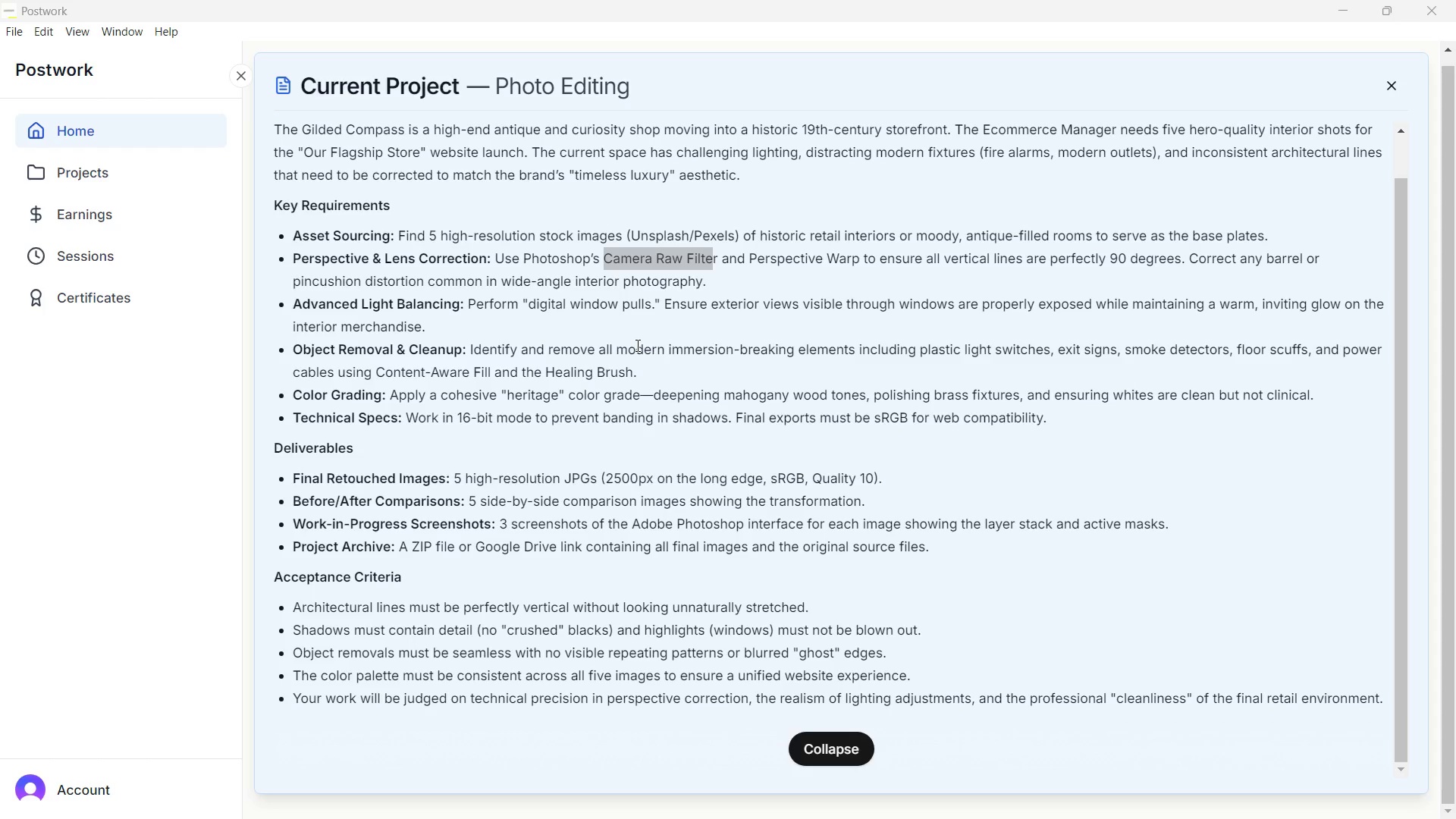 
key(Alt+Tab)
 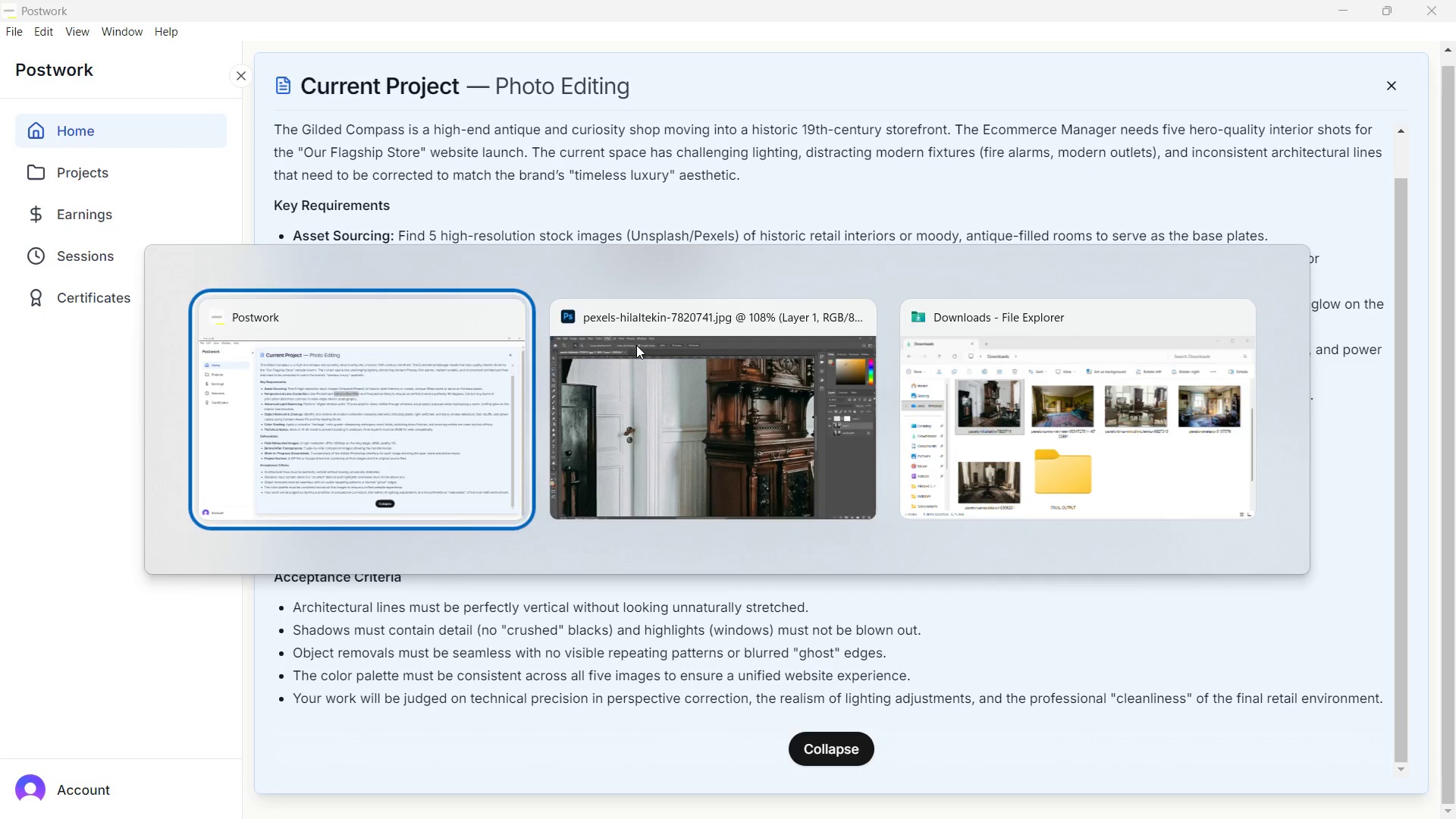 
key(Alt+Tab)
 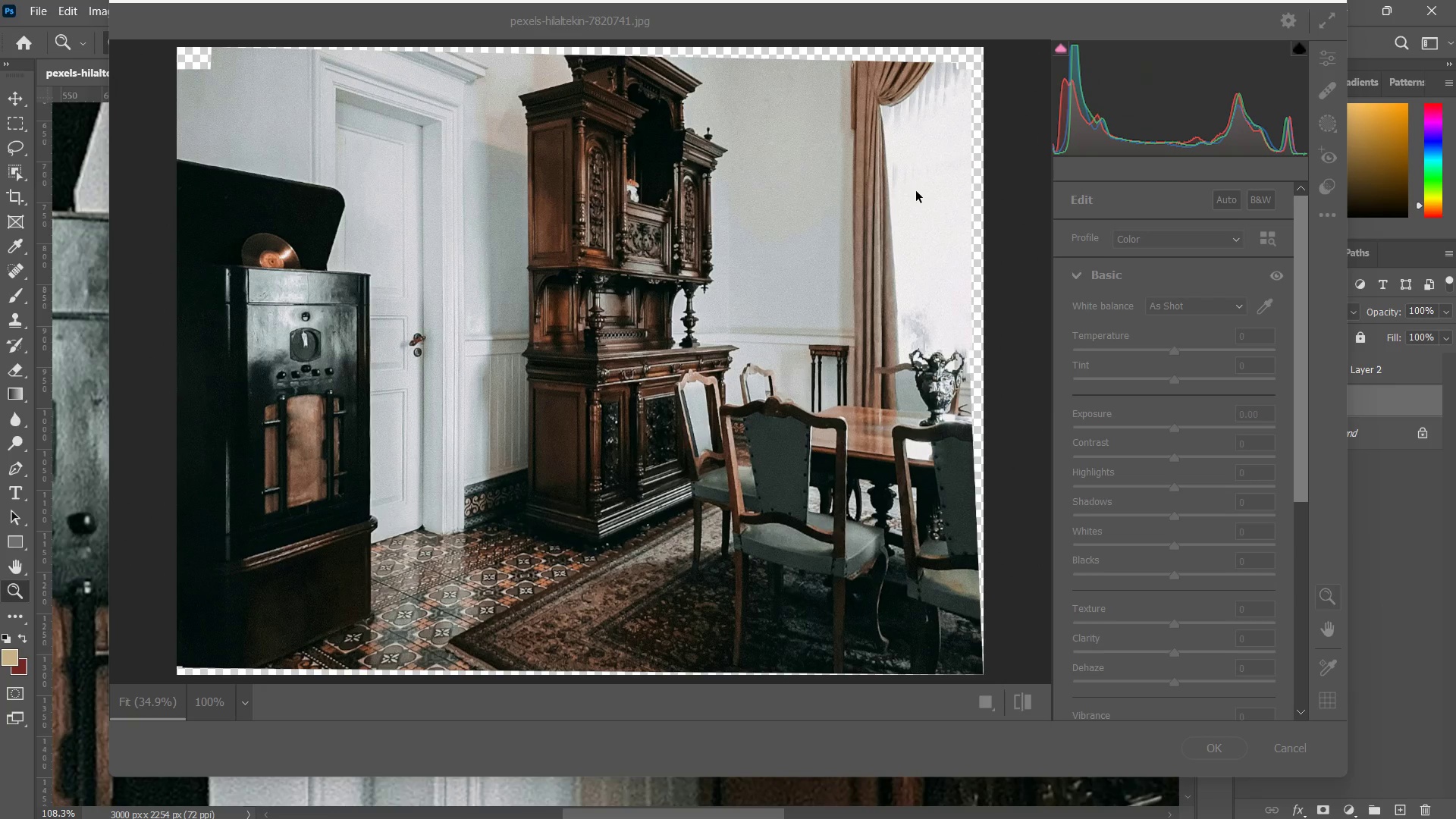 
type(zzz z z)
key(Tab)
 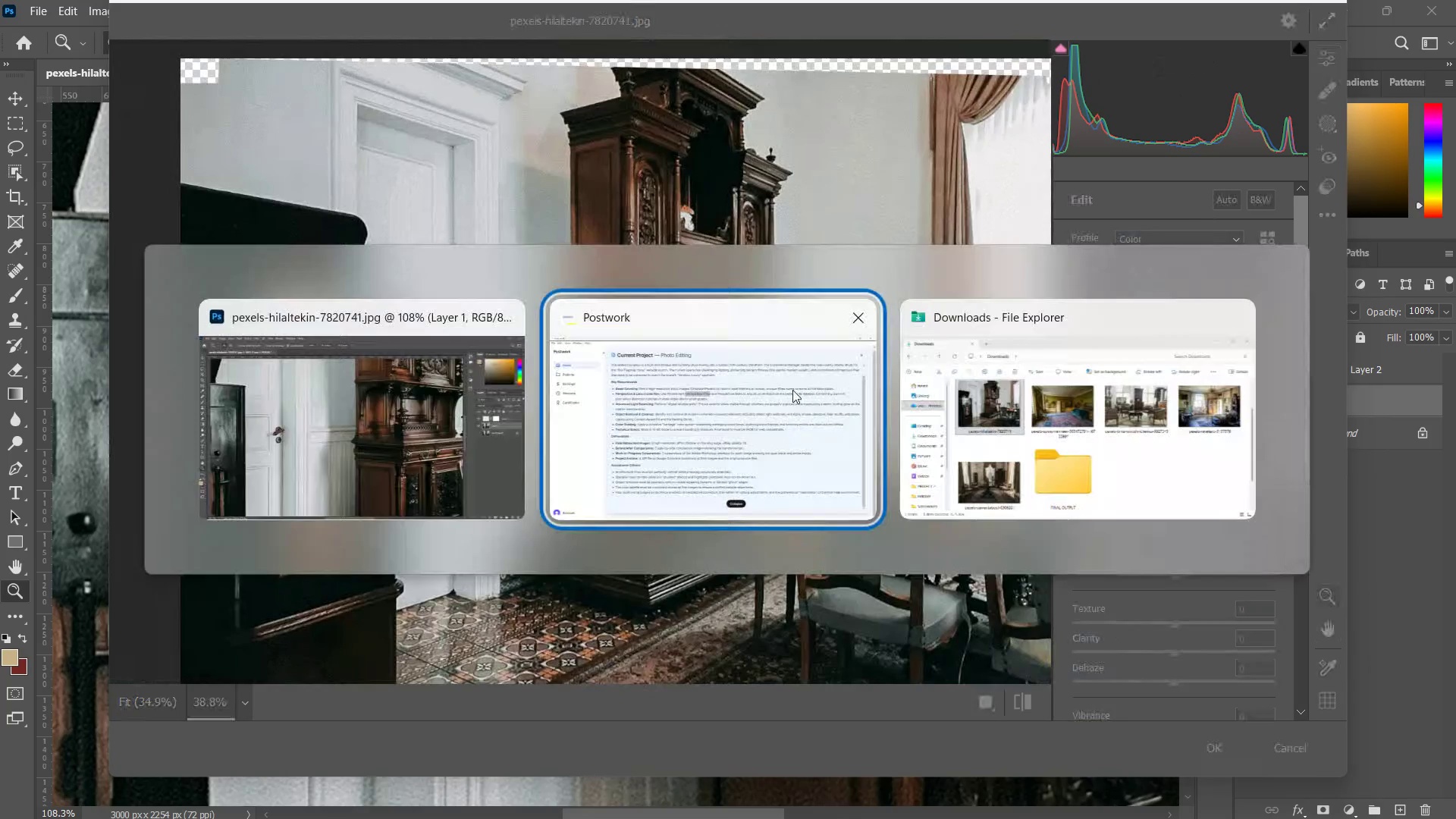 
left_click_drag(start_coordinate=[654, 284], to_coordinate=[657, 284])
 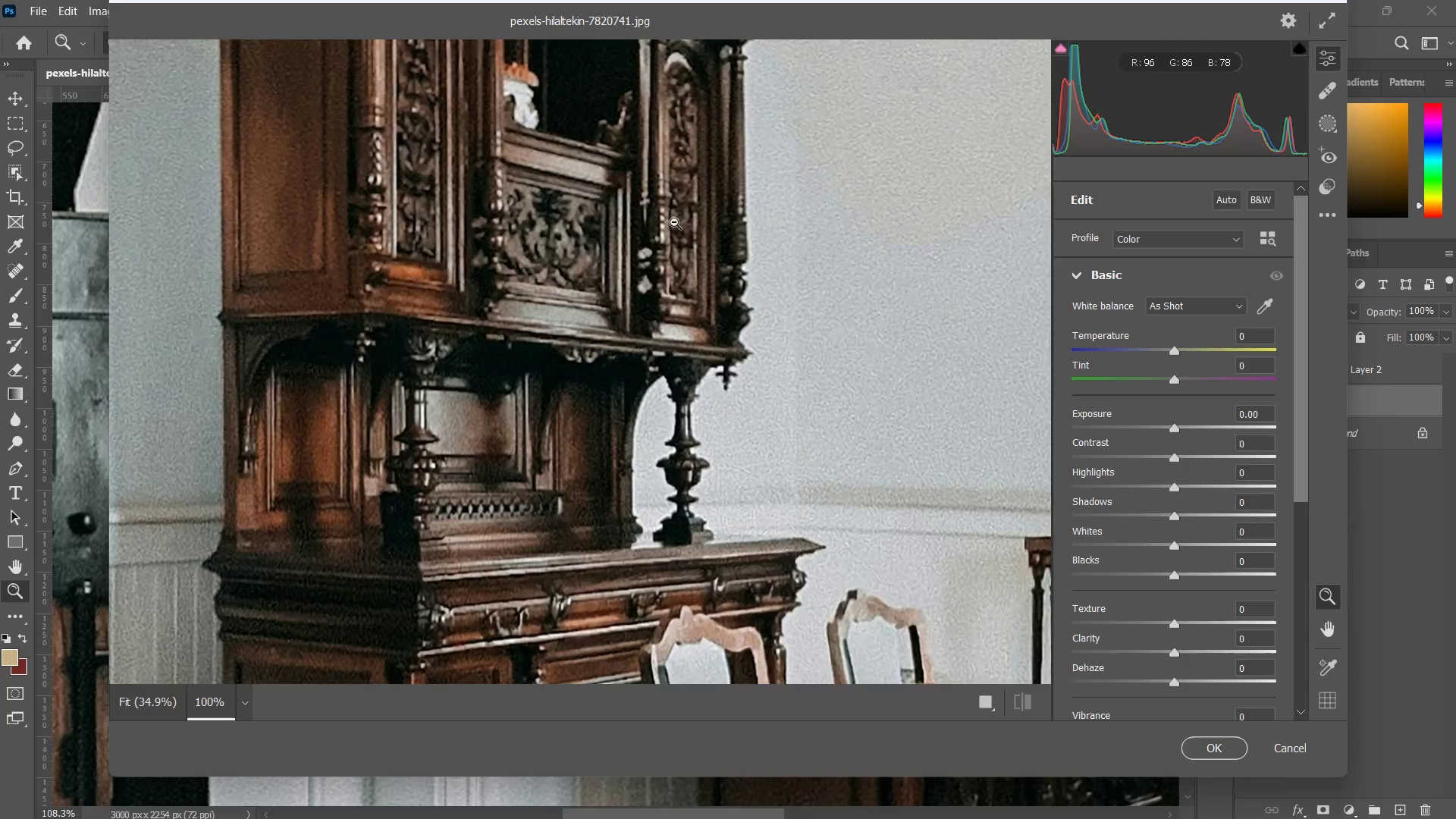 
left_click_drag(start_coordinate=[670, 230], to_coordinate=[597, 365])
 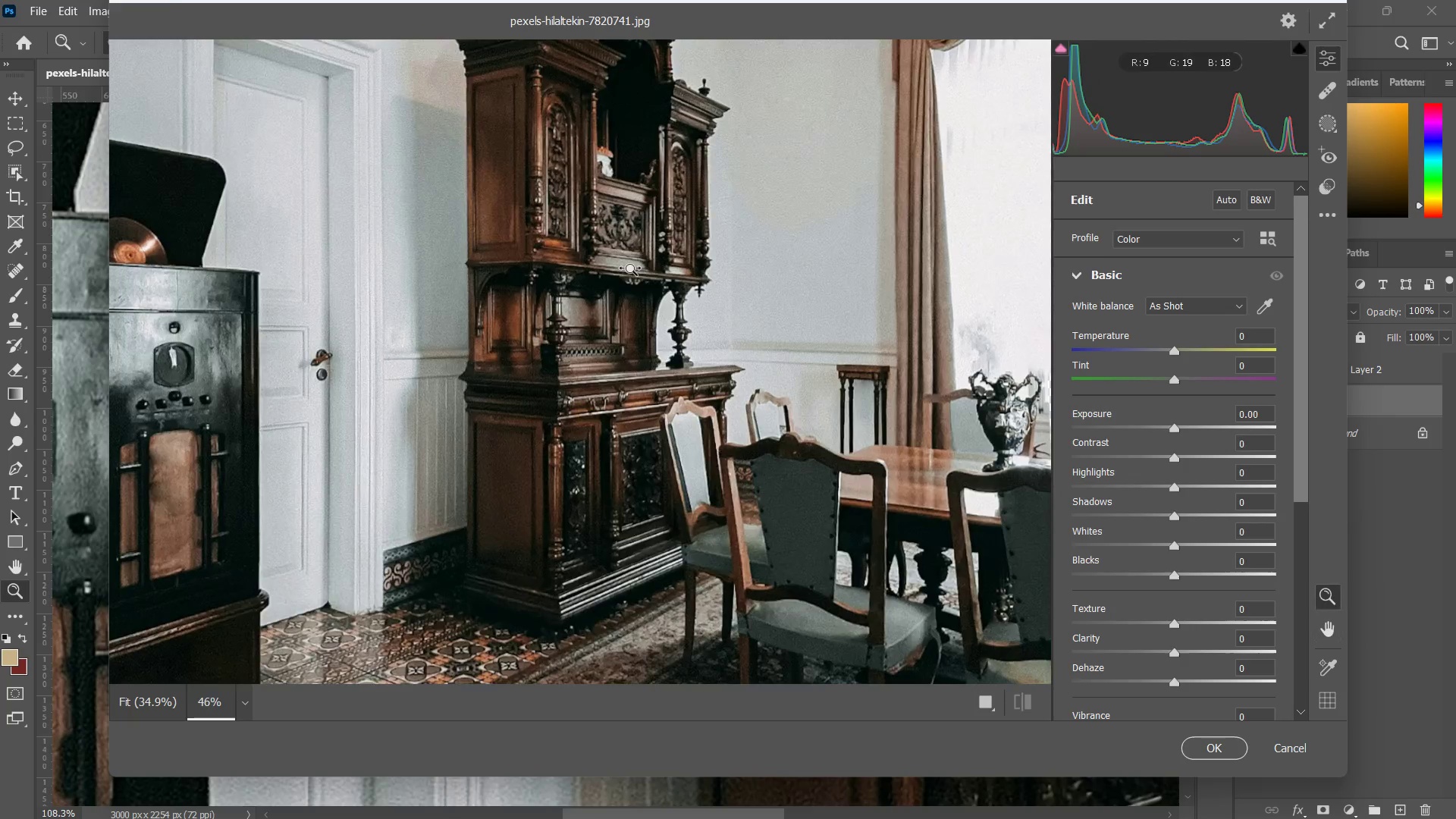 
left_click_drag(start_coordinate=[610, 284], to_coordinate=[641, 263])
 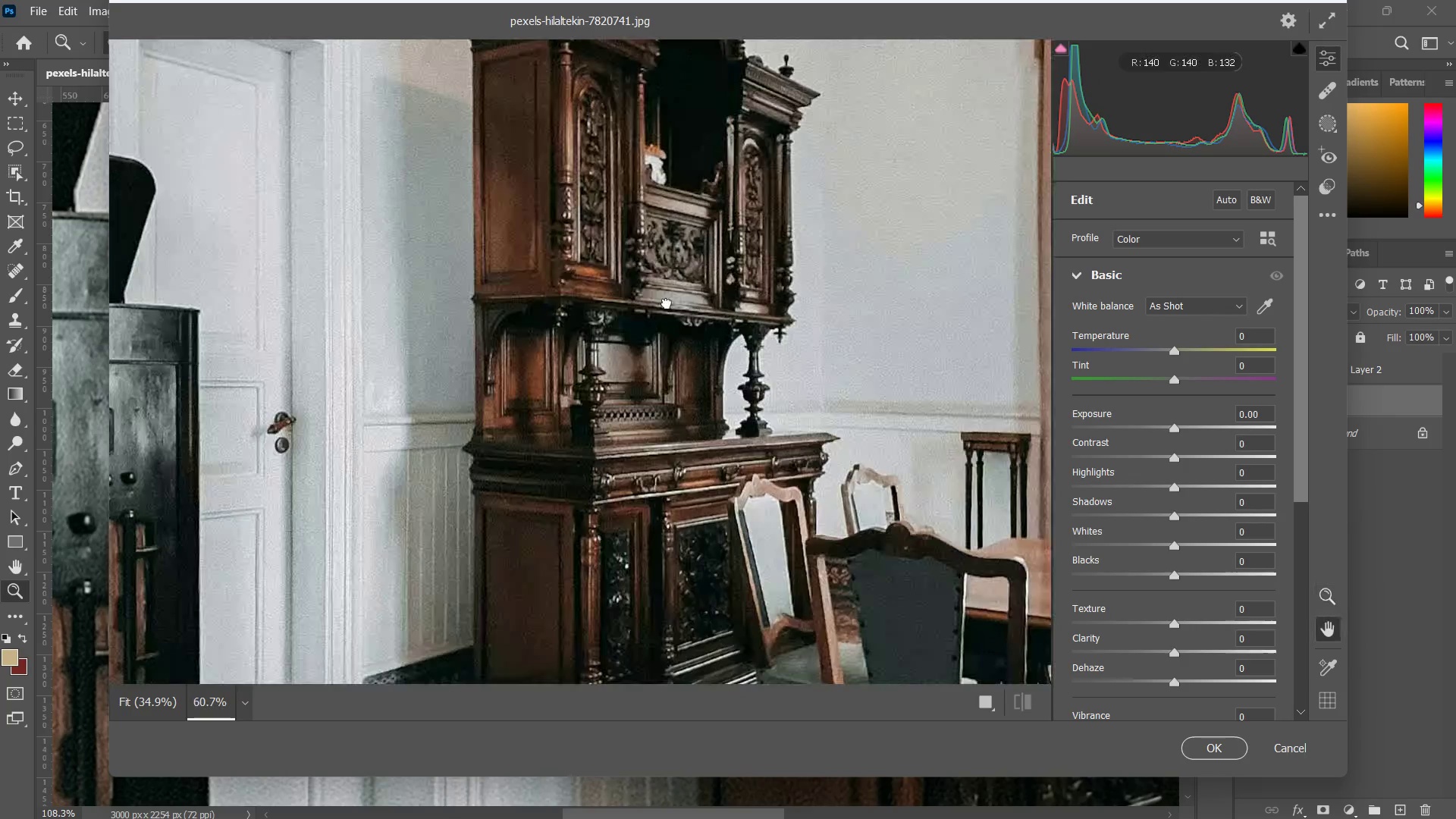 
left_click_drag(start_coordinate=[604, 256], to_coordinate=[686, 312])
 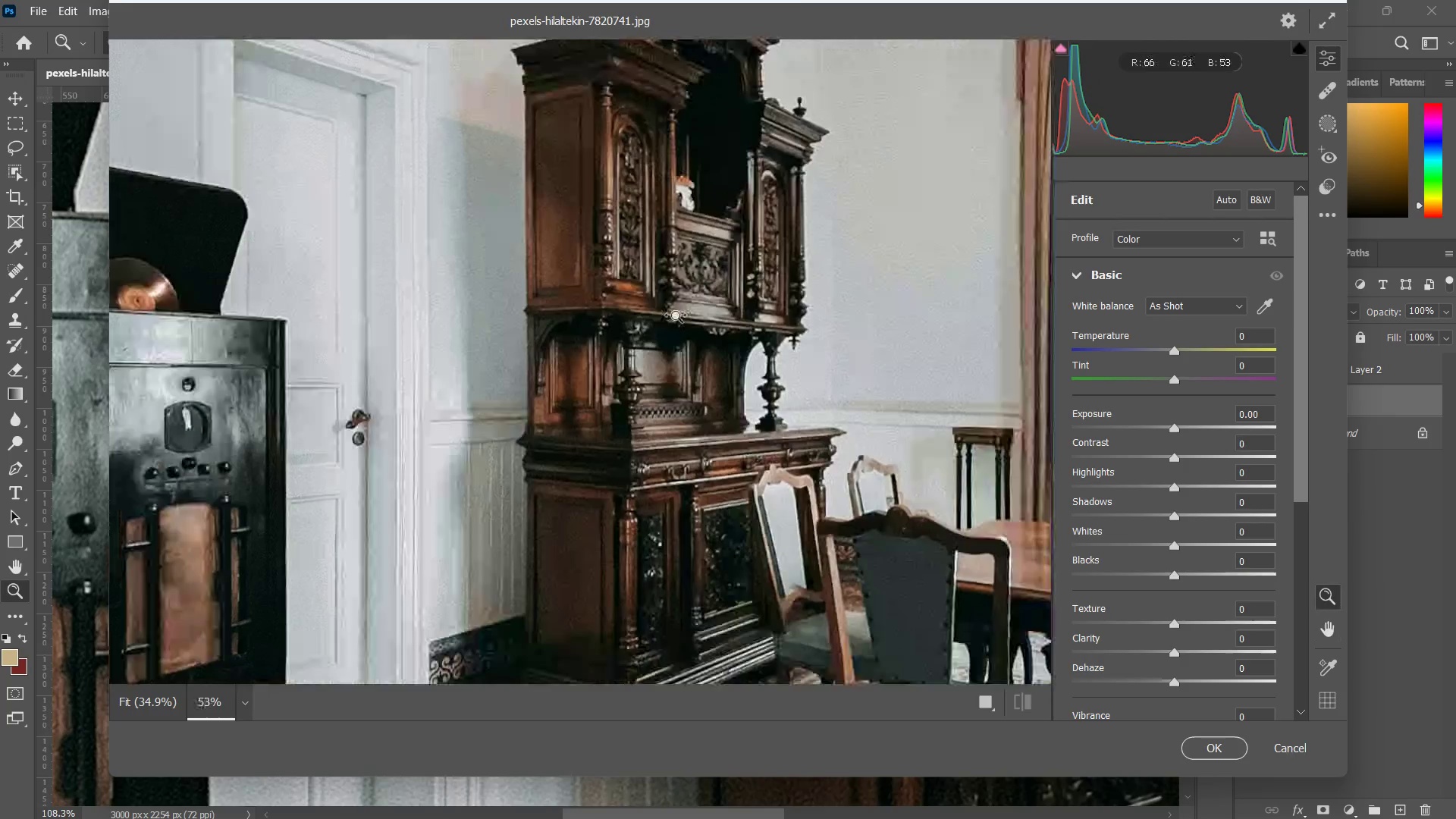 
left_click_drag(start_coordinate=[693, 288], to_coordinate=[655, 359])
 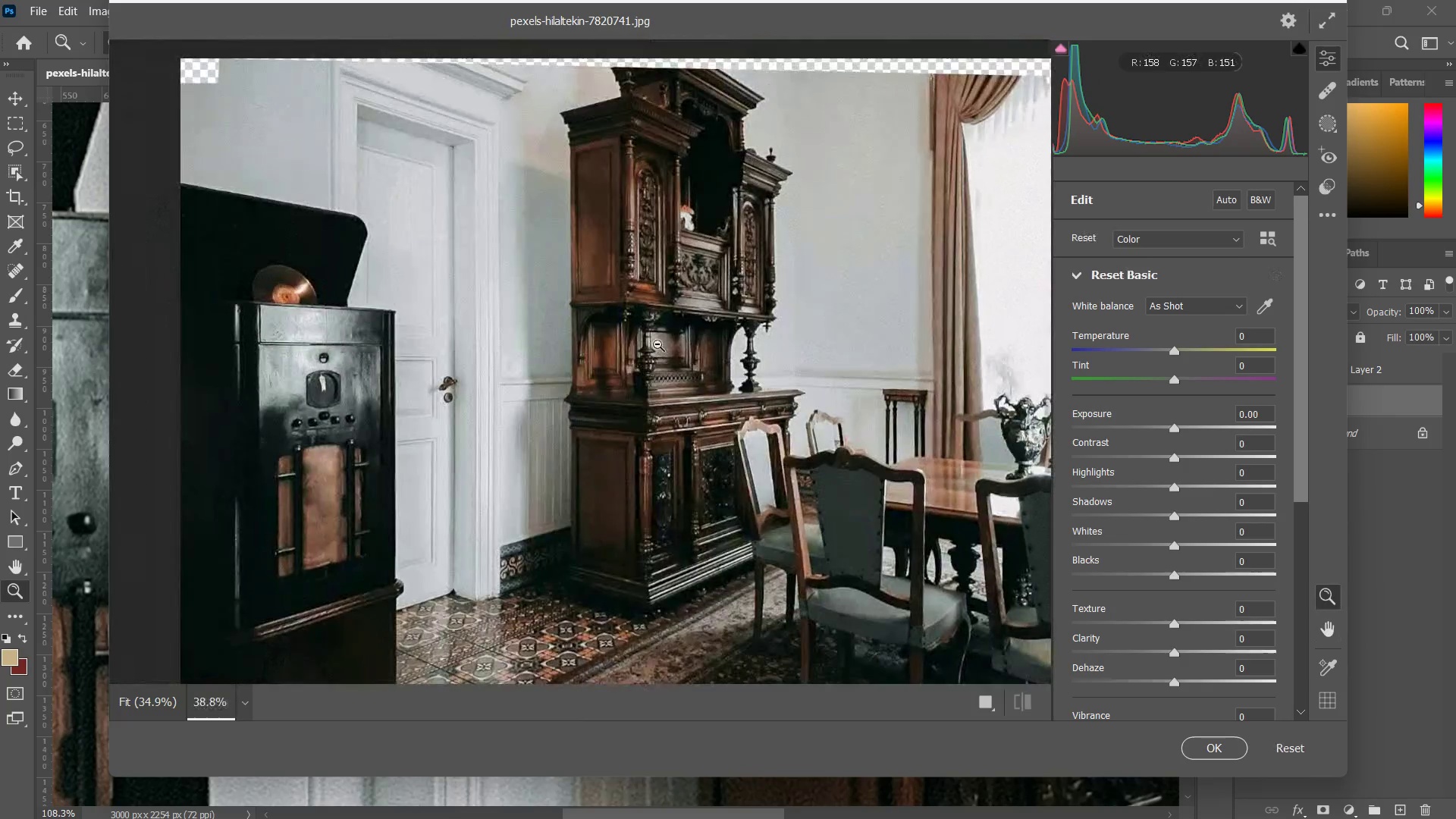 
hold_key(key=AltLeft, duration=1.0)